 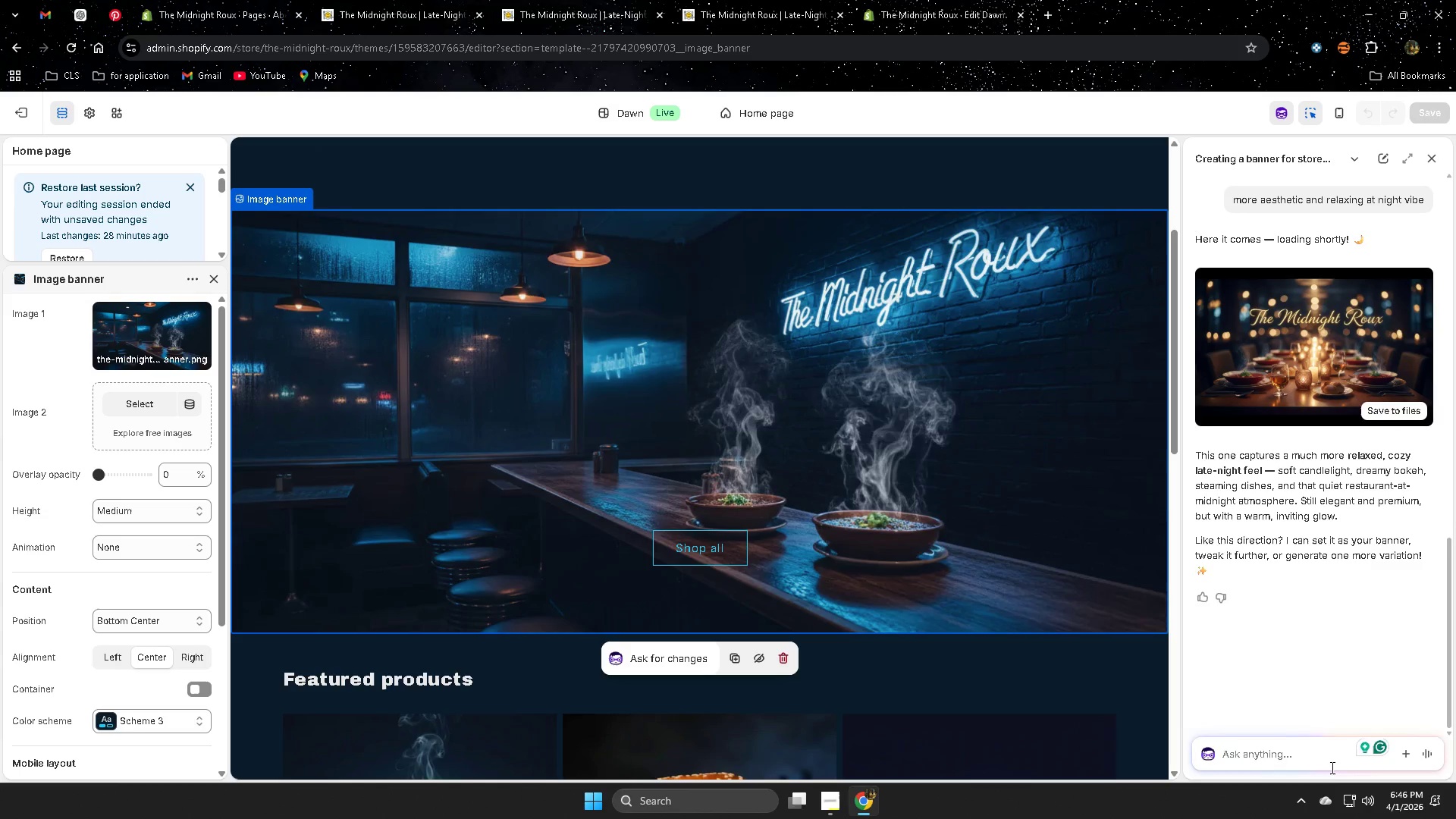 
key(Control+V)
 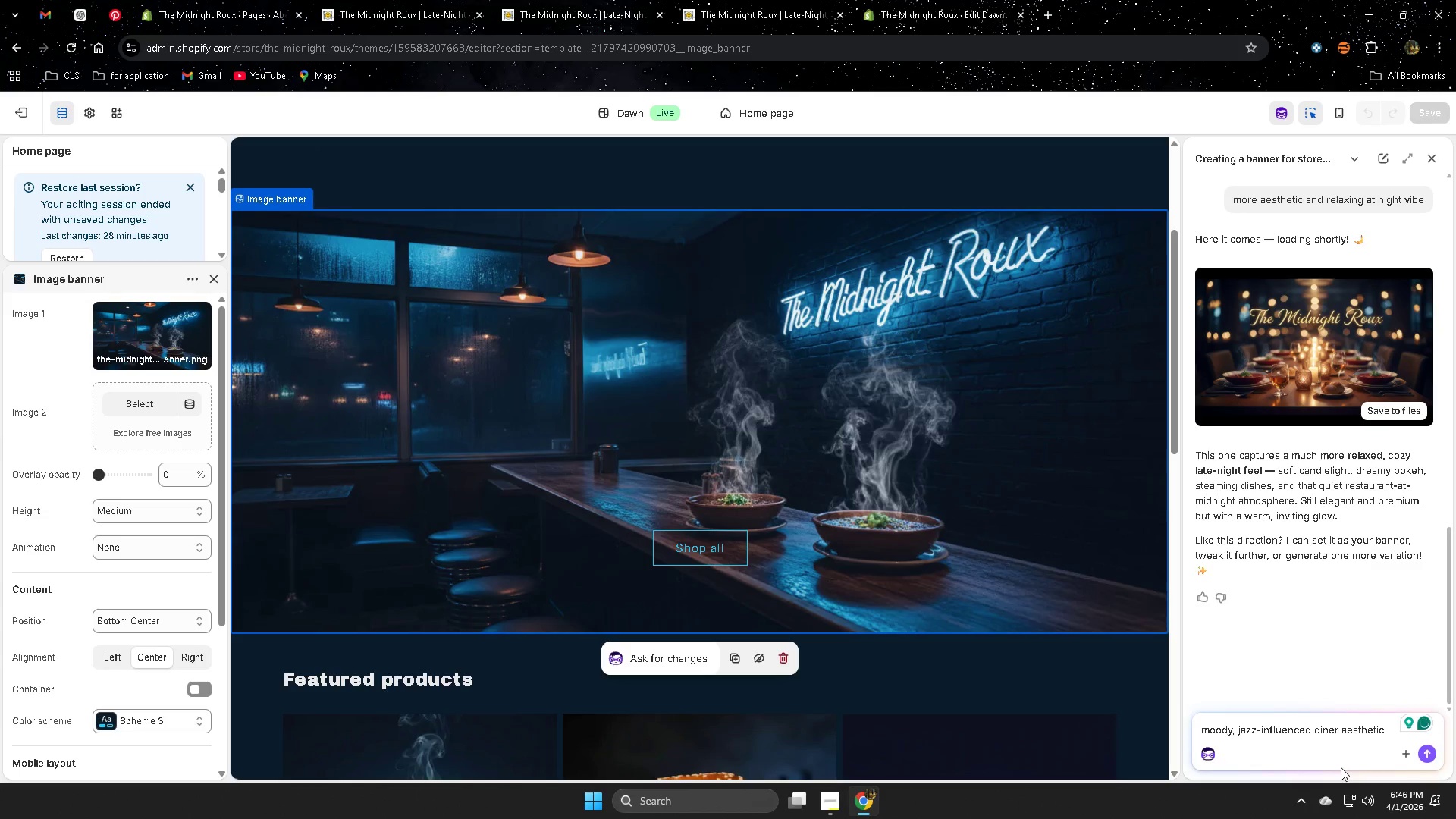 
key(Enter)
 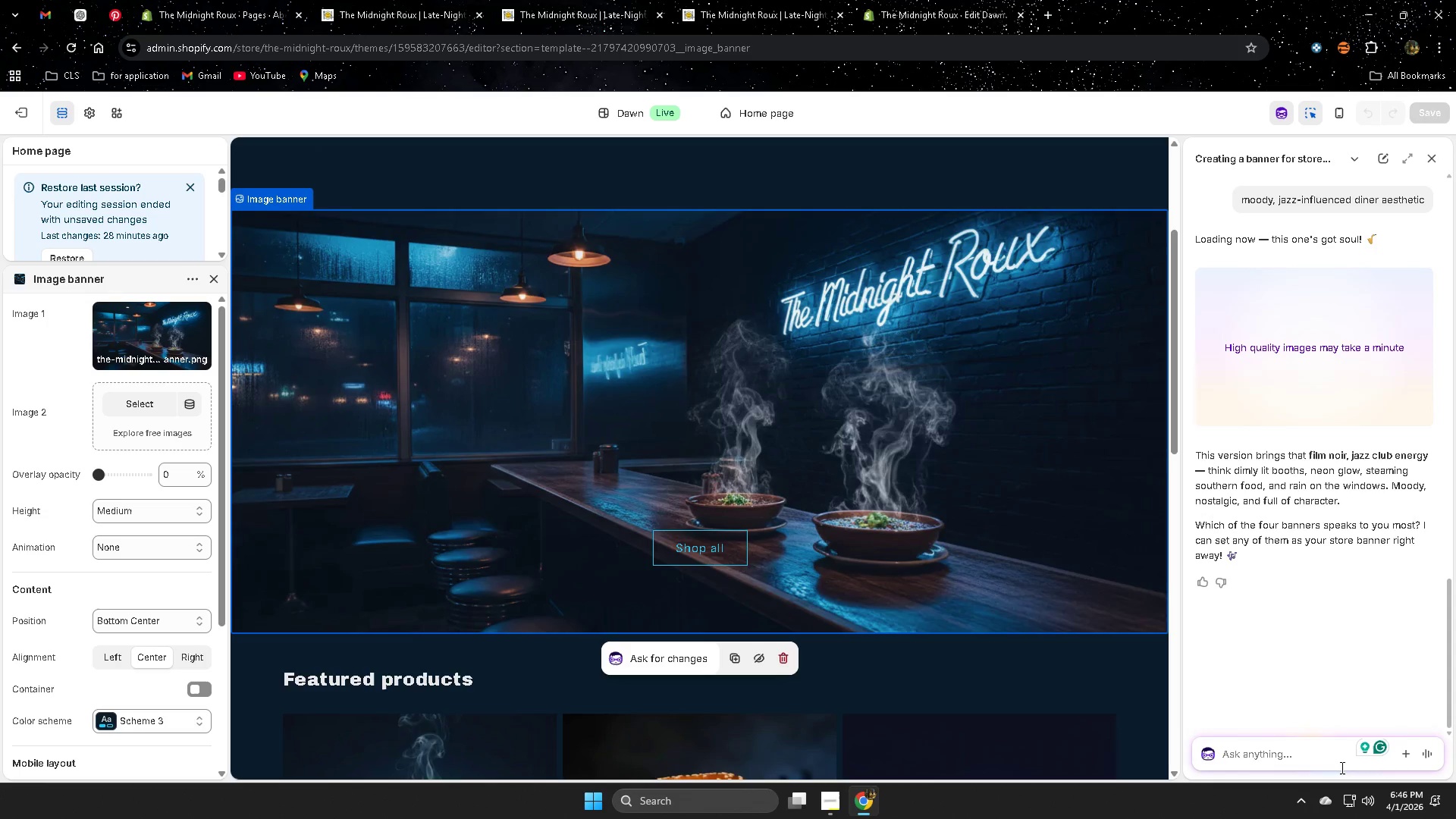 
wait(17.81)
 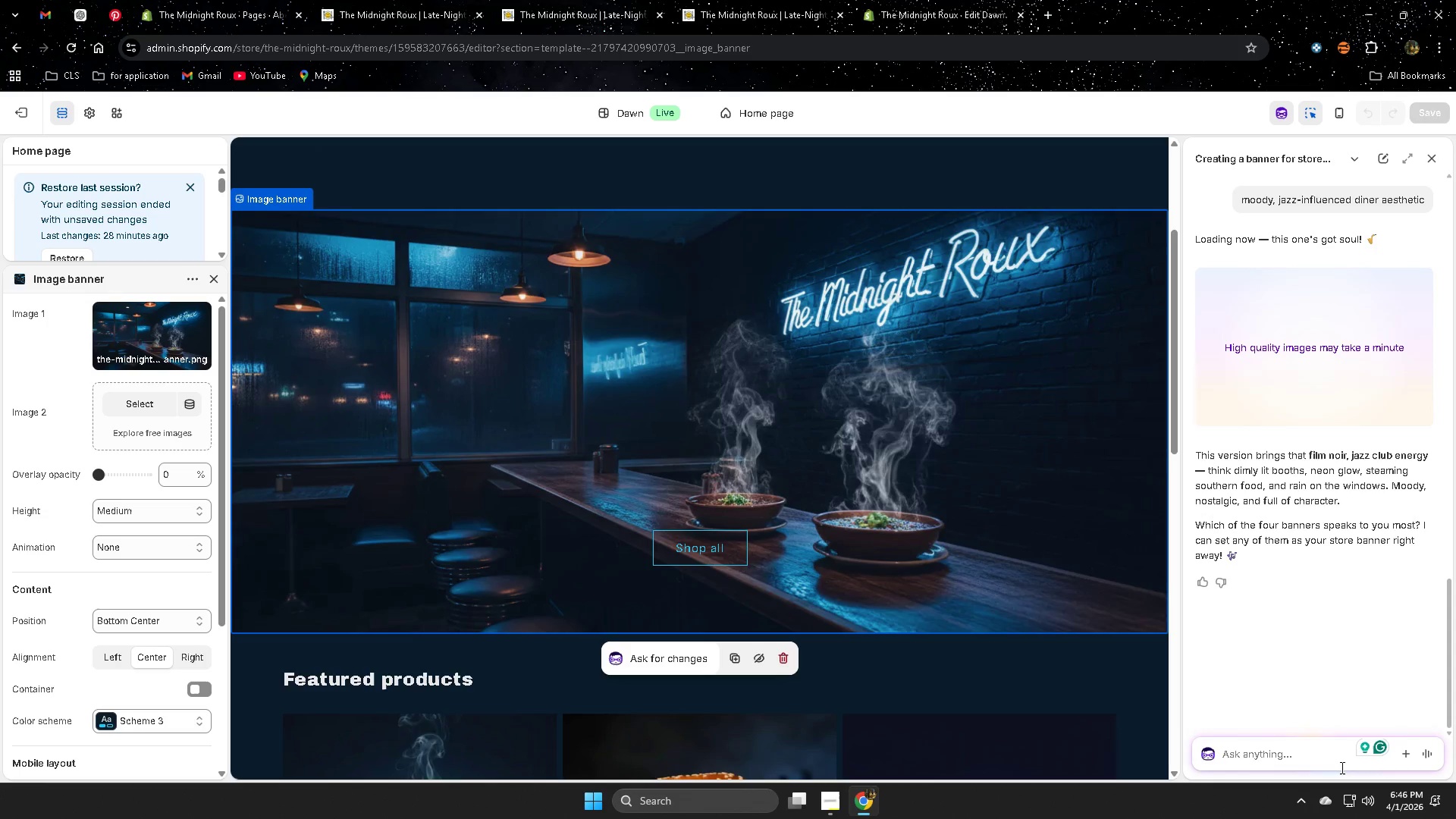 
scroll: coordinate [1013, 436], scroll_direction: down, amount: 14.0
 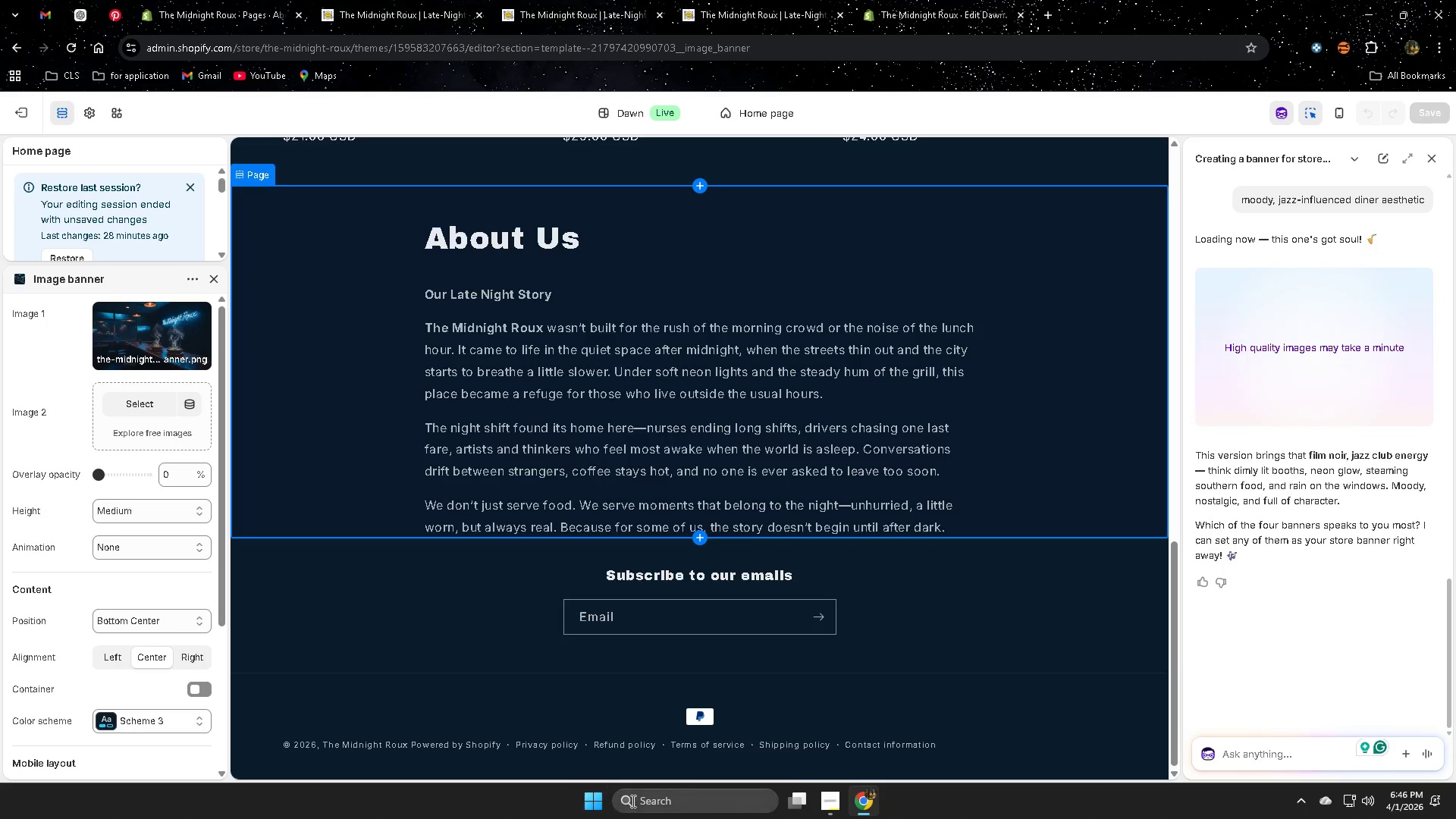 
mouse_move([836, 769])
 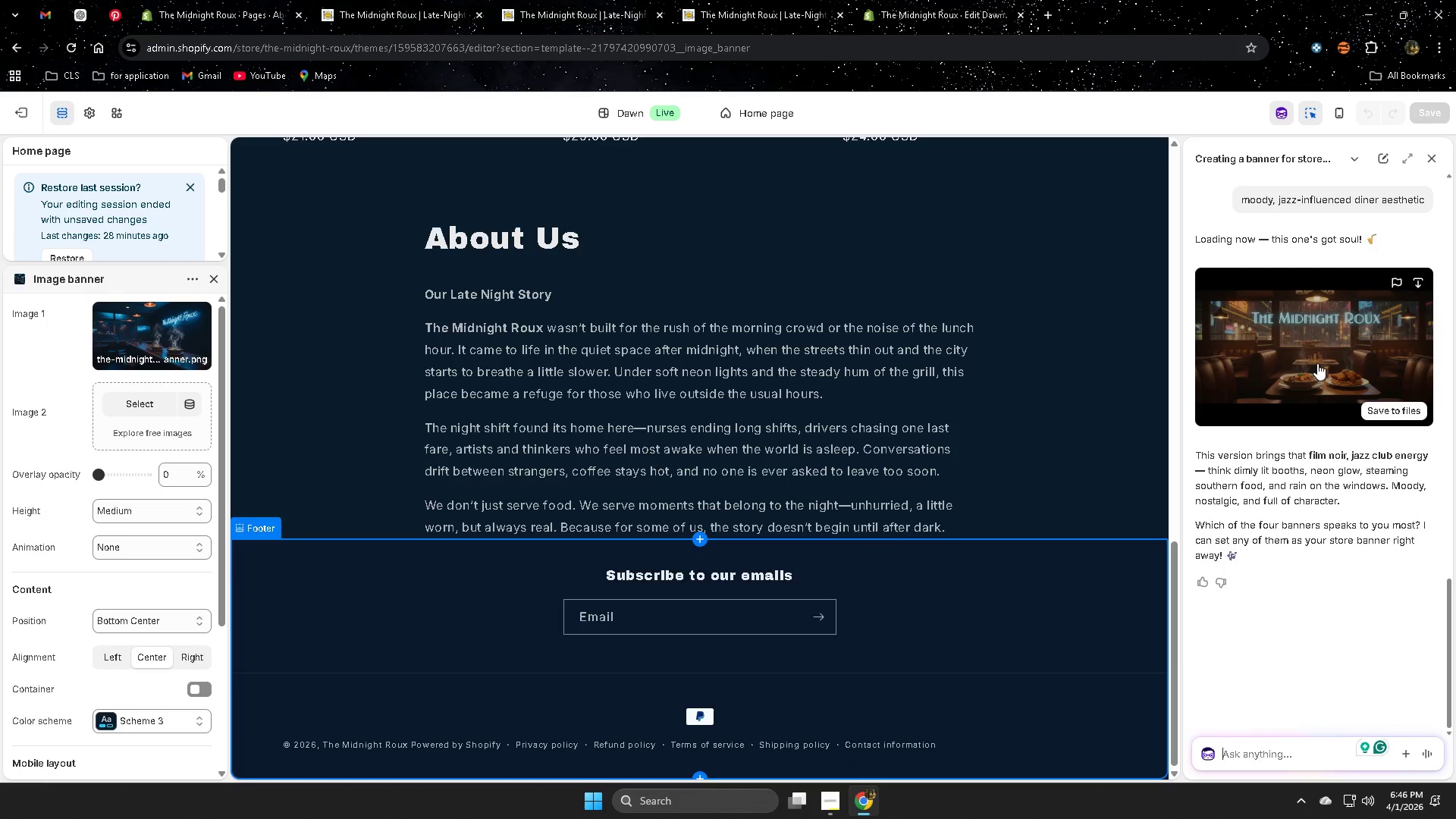 
left_click([1310, 363])
 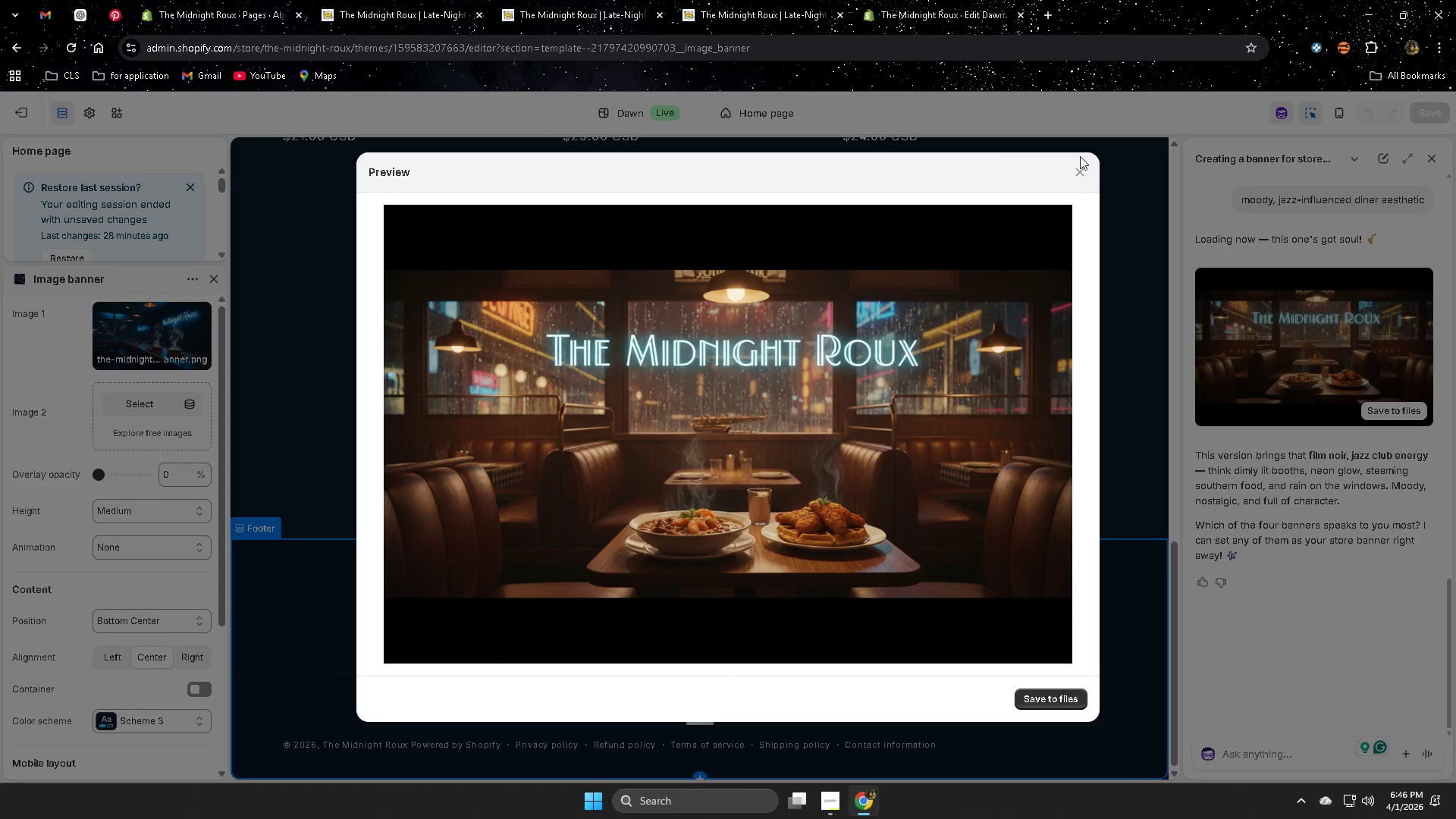 
left_click([1073, 172])
 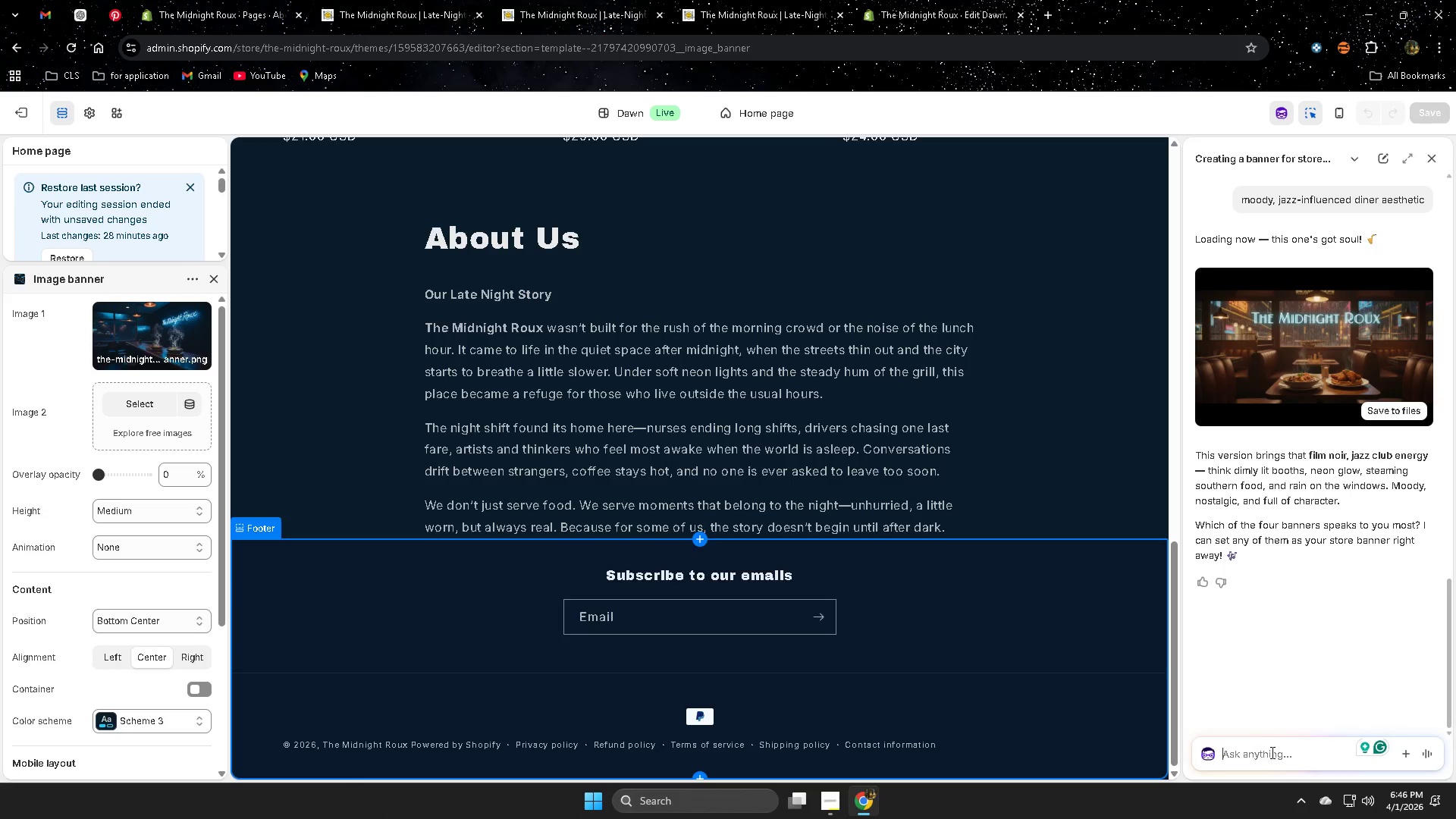 
type(can you )
key(Backspace)
type(add)
key(Backspace)
type(apt the th)
key(Backspace)
key(Backspace)
type(color of my them)
 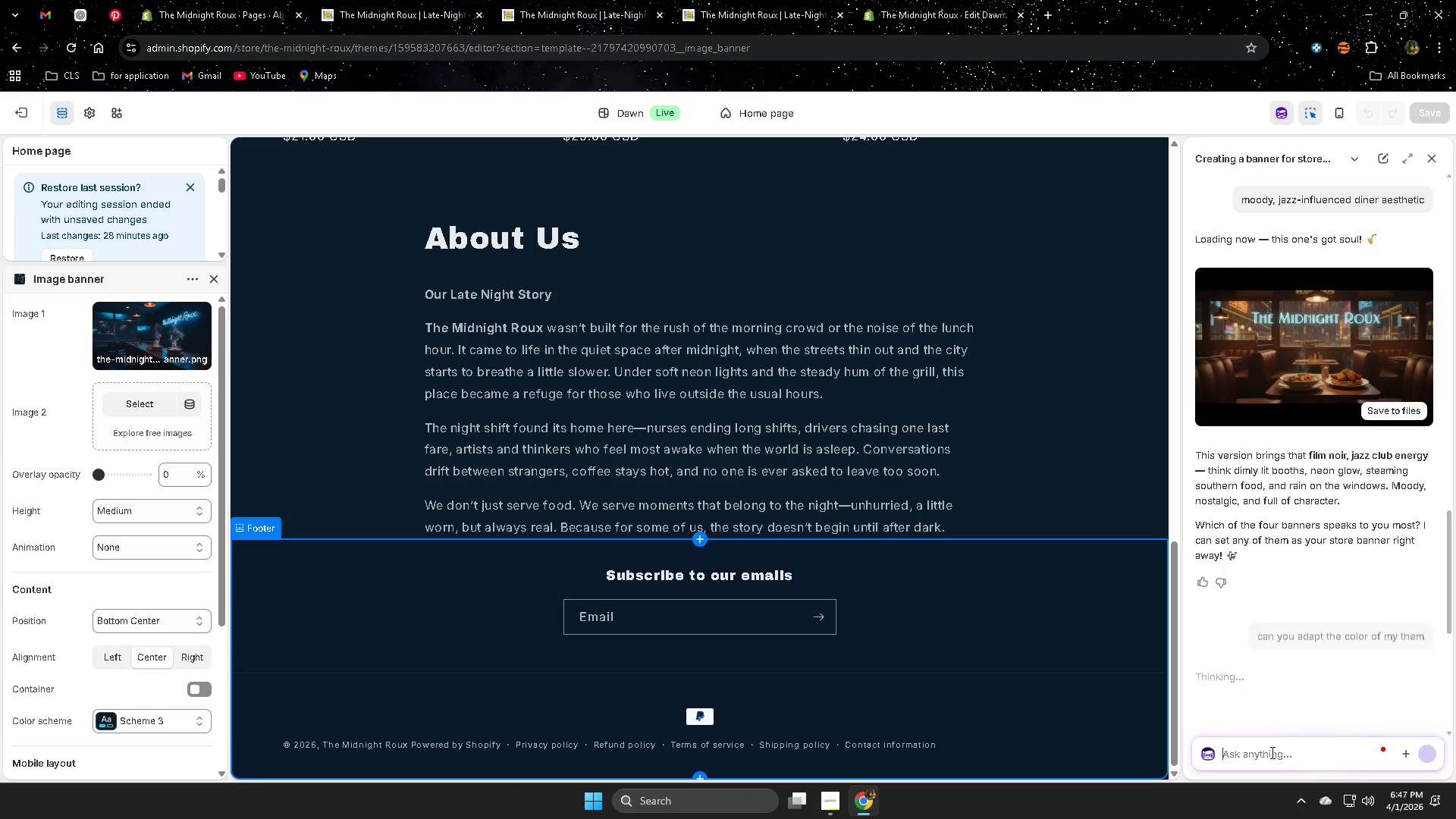 
key(Enter)
 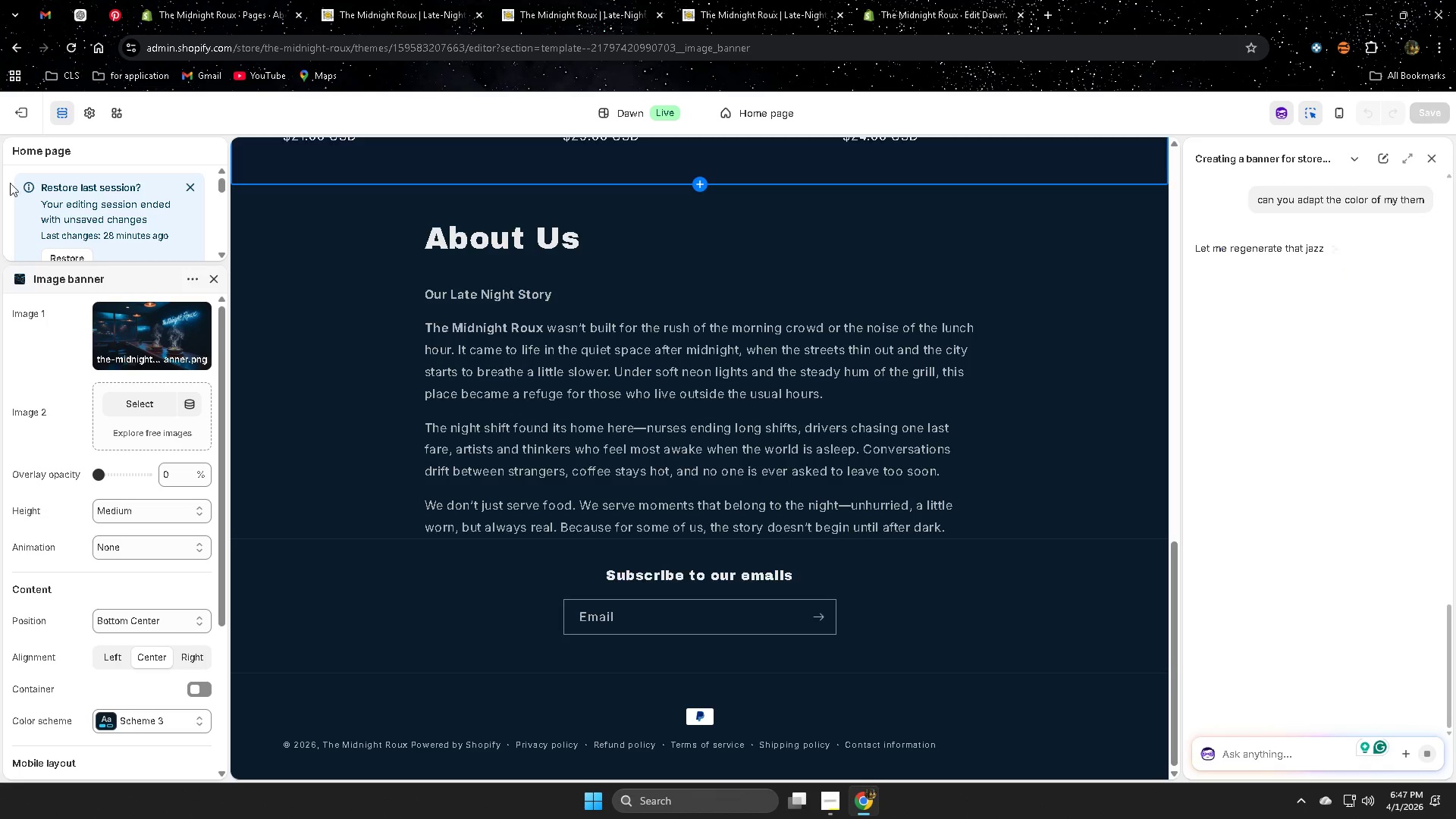 
left_click([79, 21])
 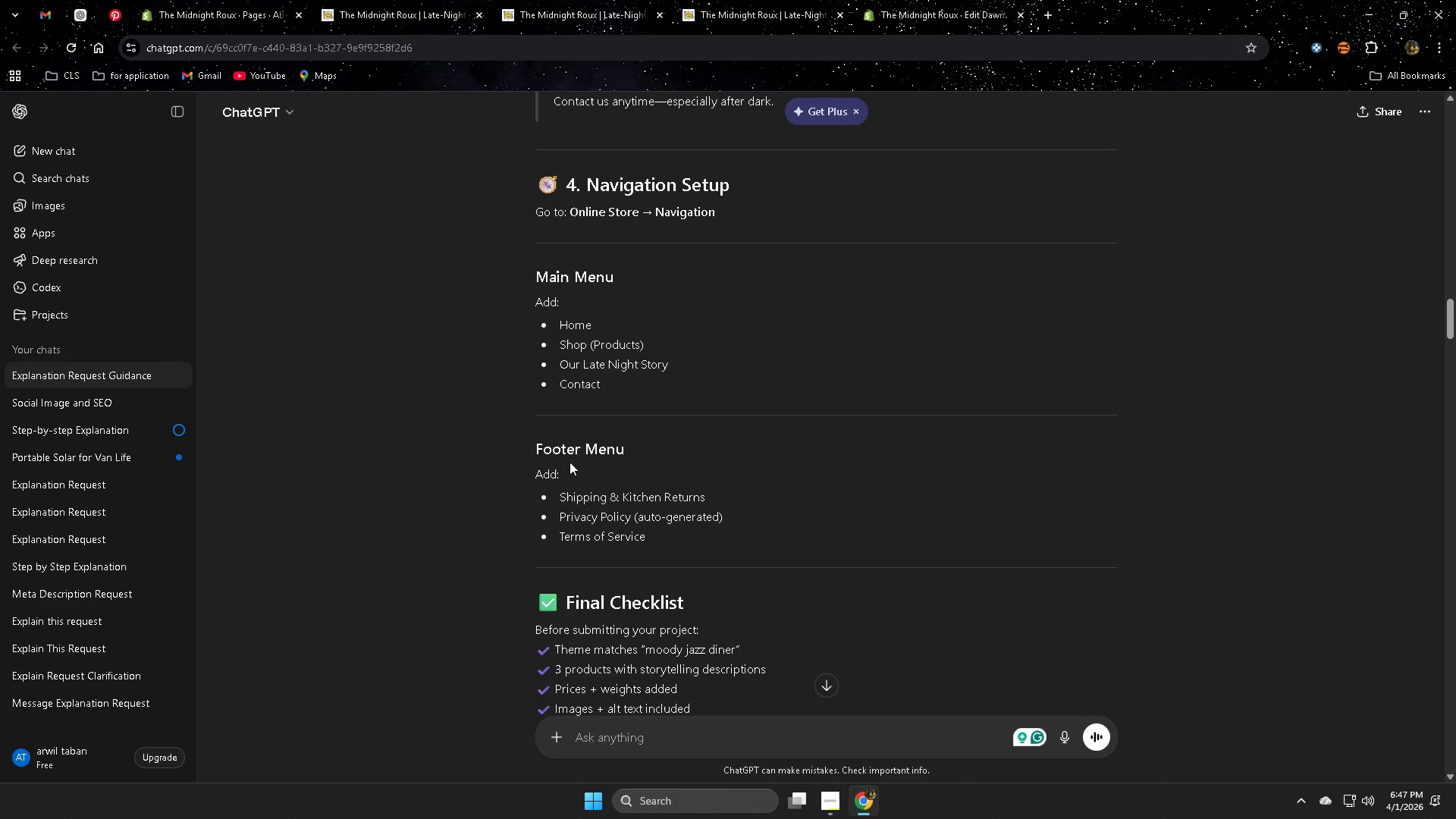 
scroll: coordinate [937, 497], scroll_direction: up, amount: 31.0
 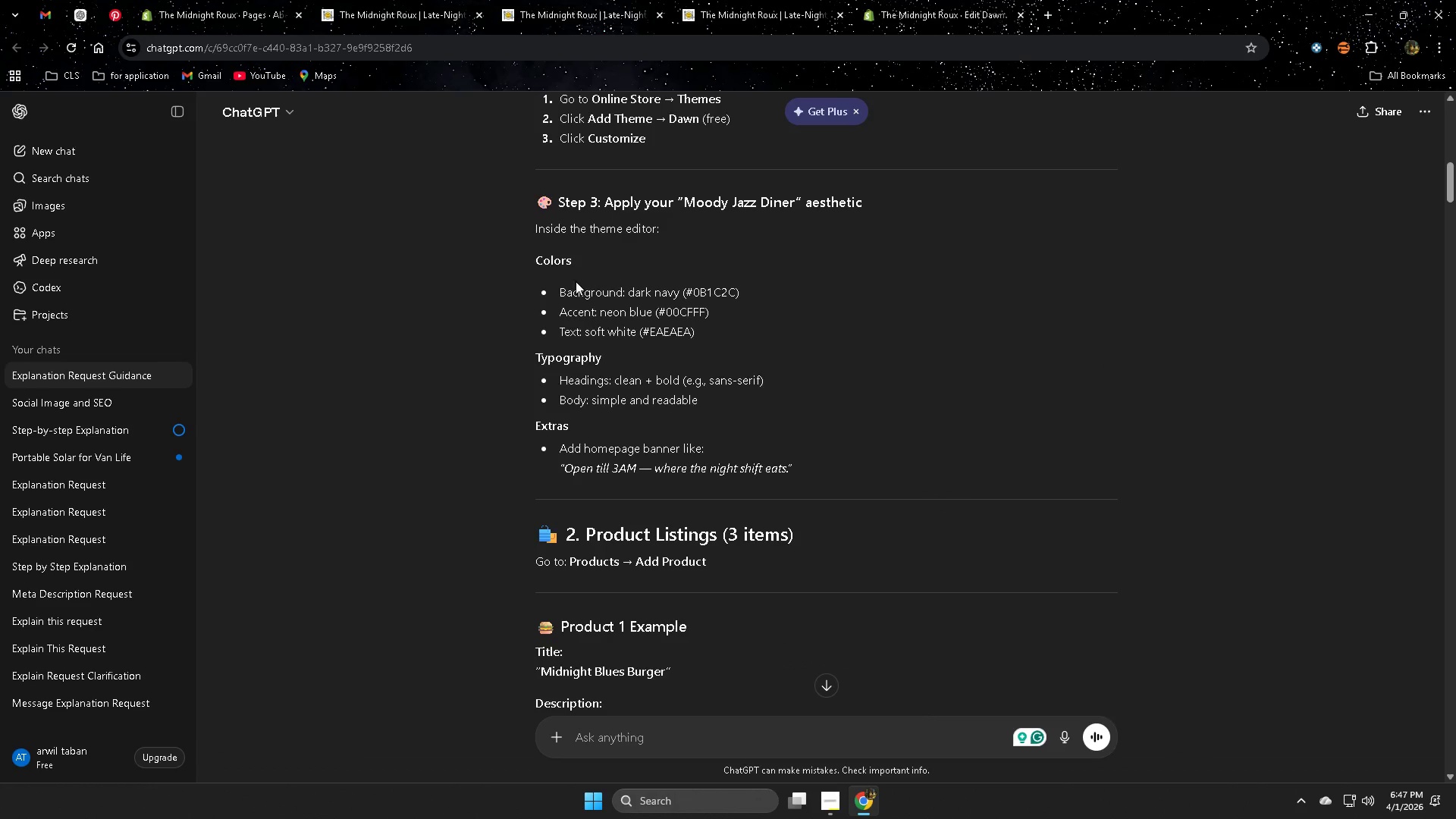 
left_click_drag(start_coordinate=[560, 287], to_coordinate=[724, 333])
 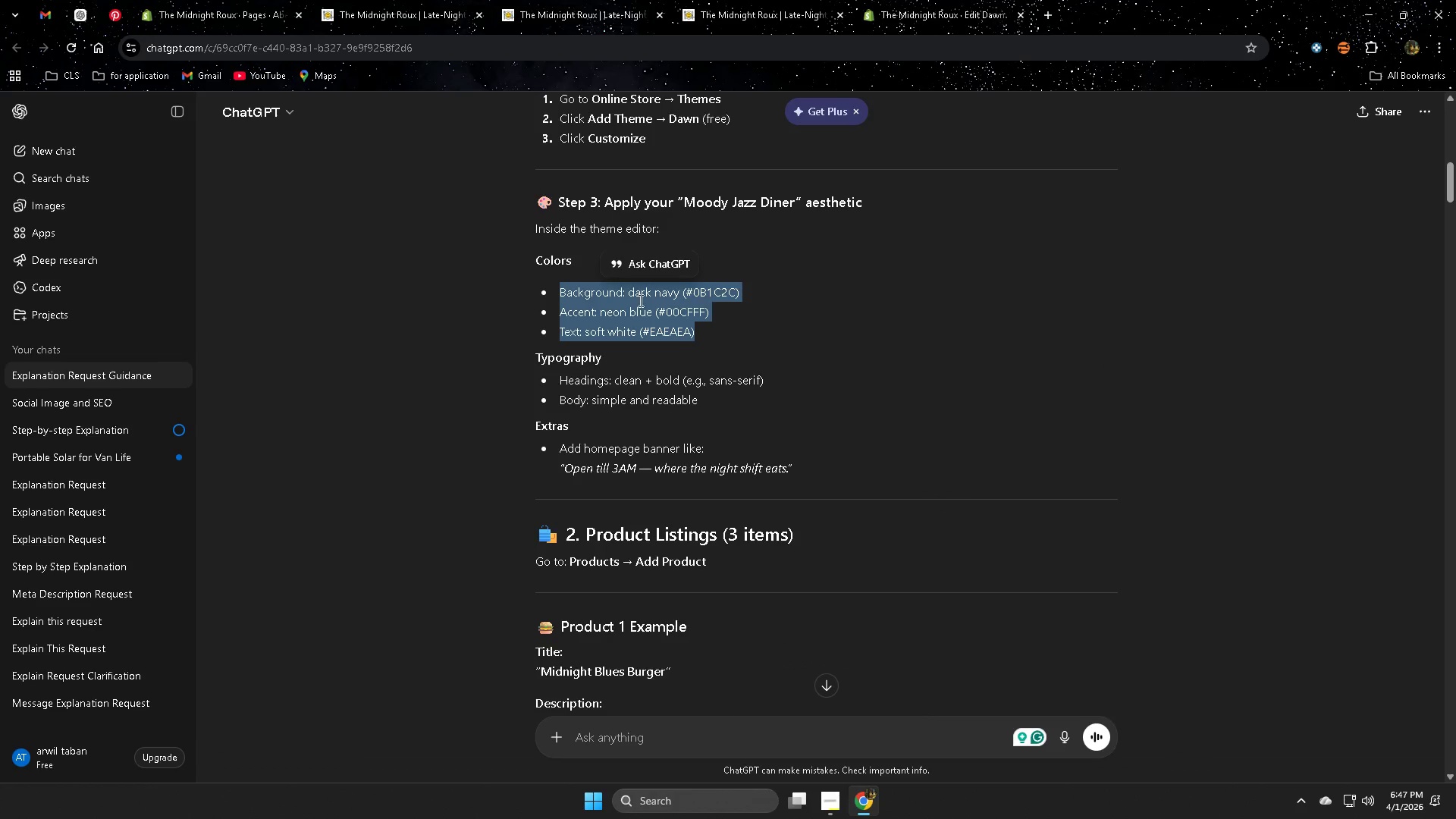 
key(Control+ControlLeft)
 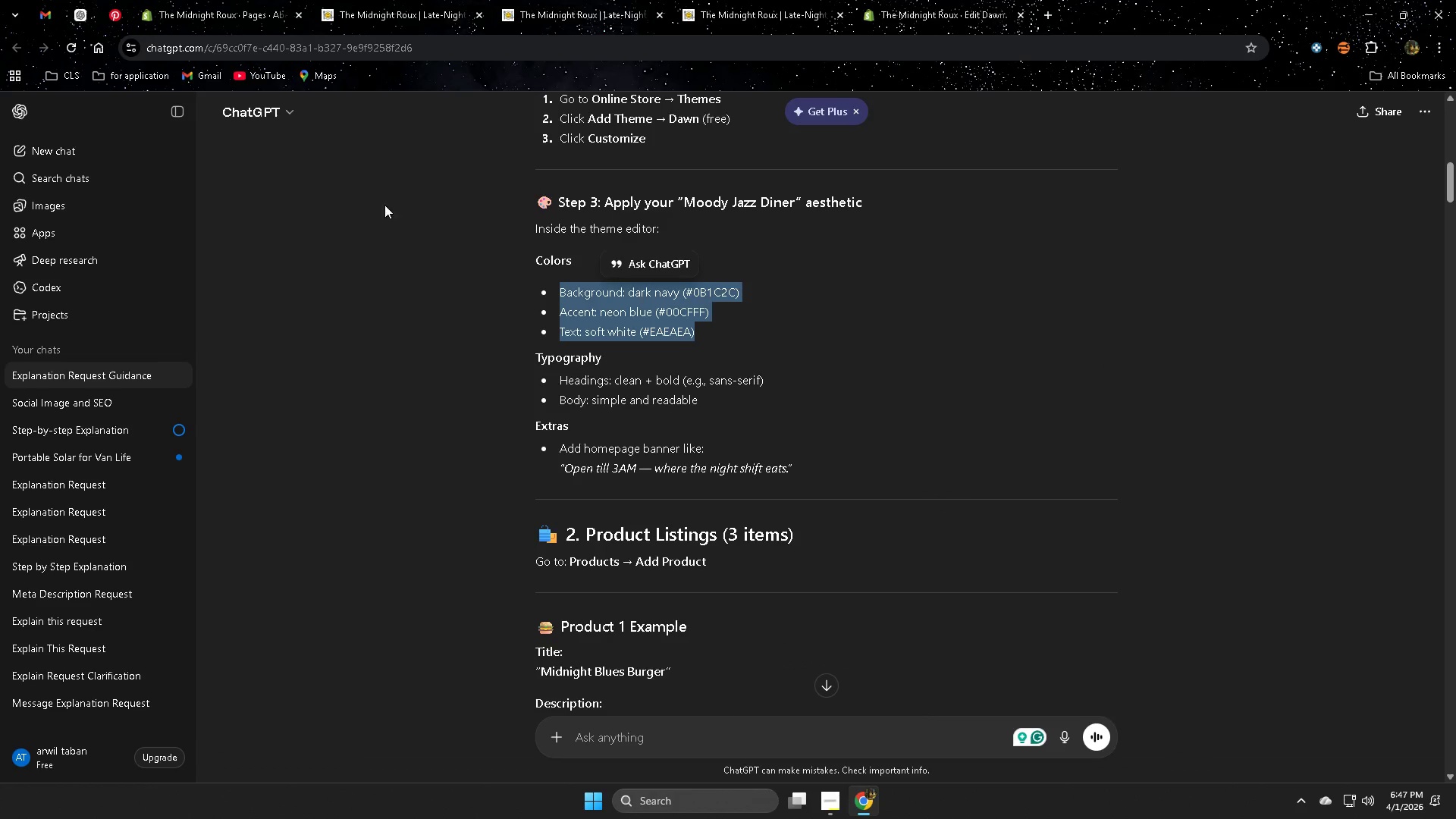 
key(Control+C)
 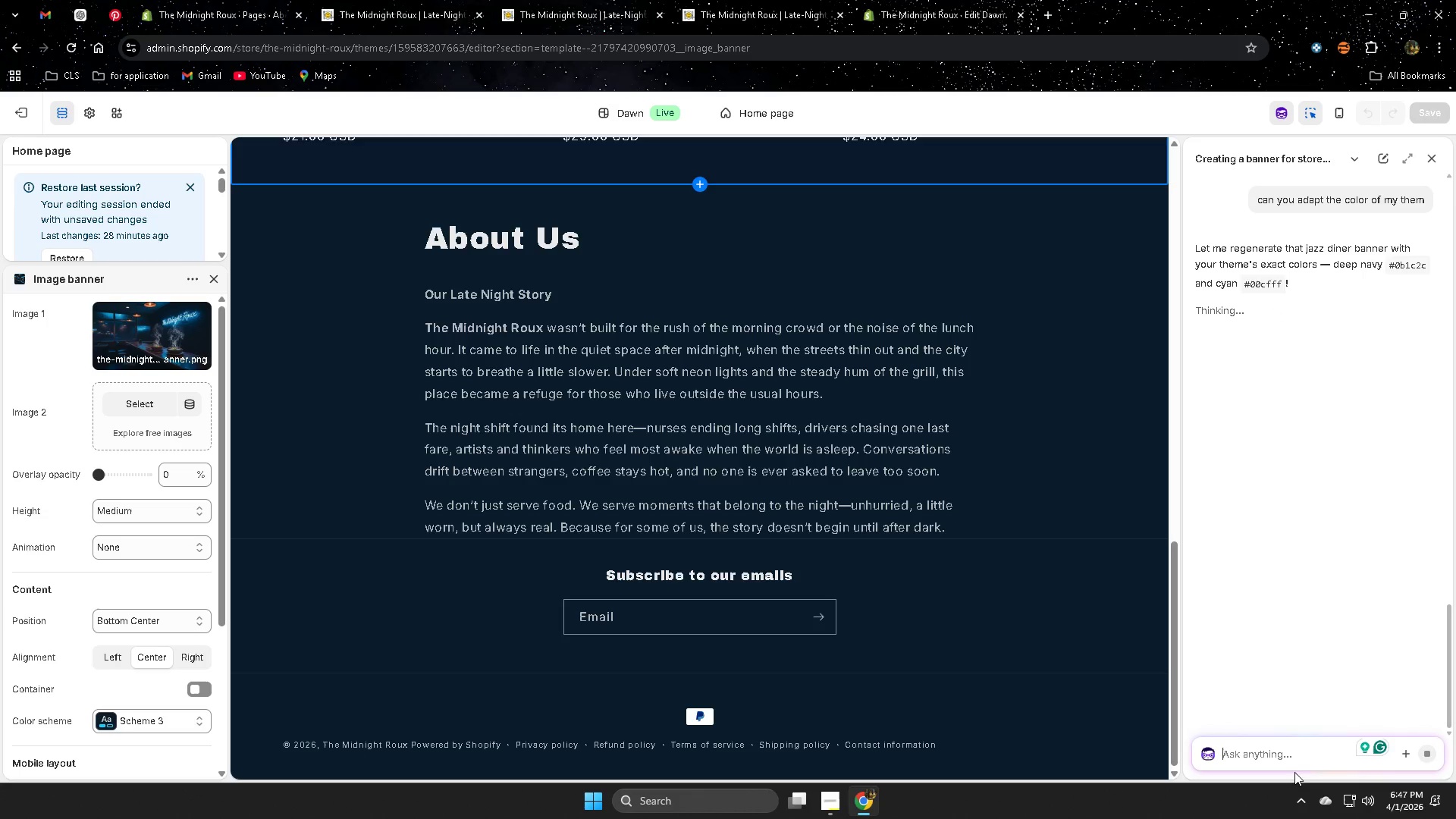 
left_click([1293, 756])
 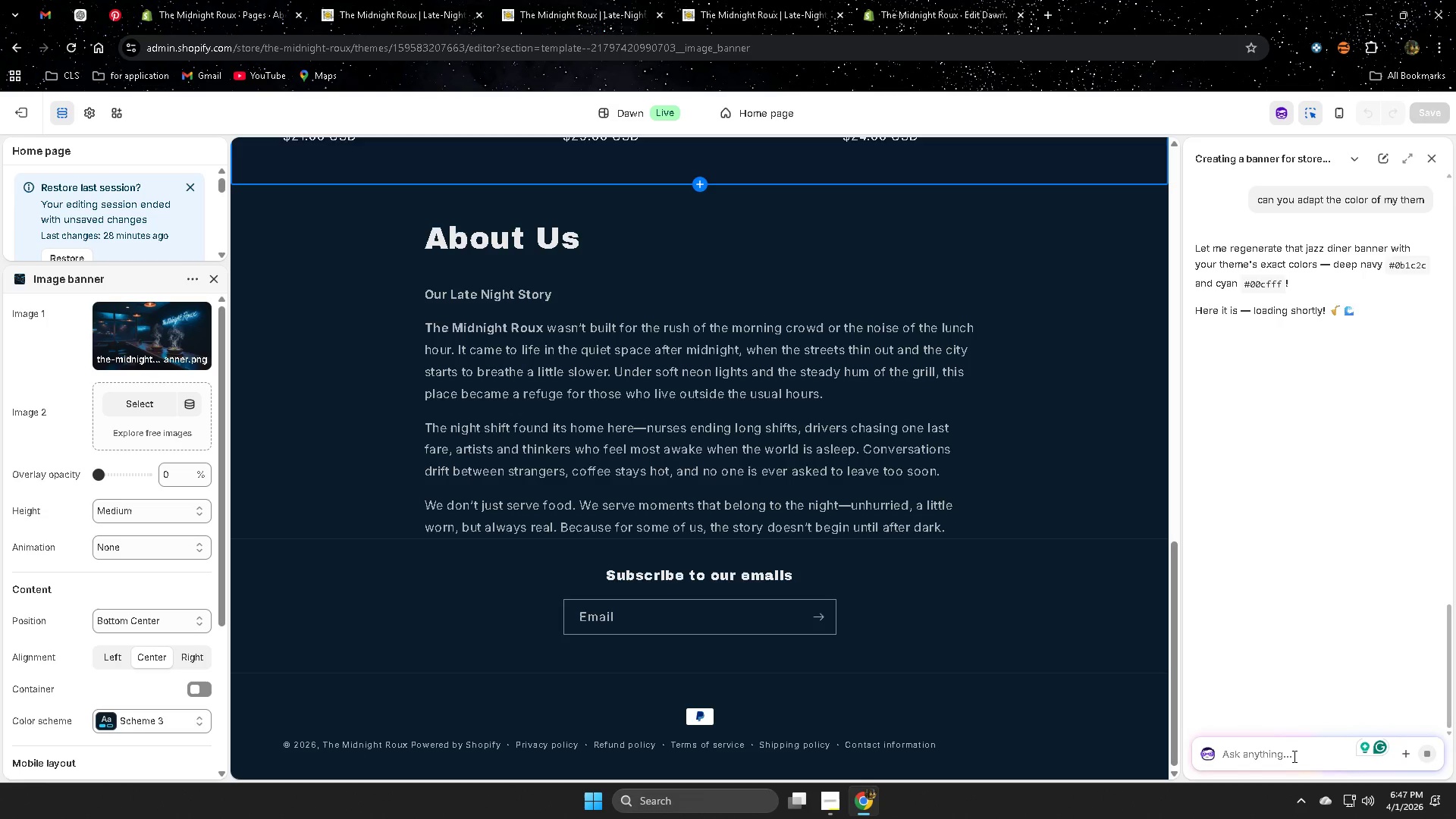 
key(Control+V)
 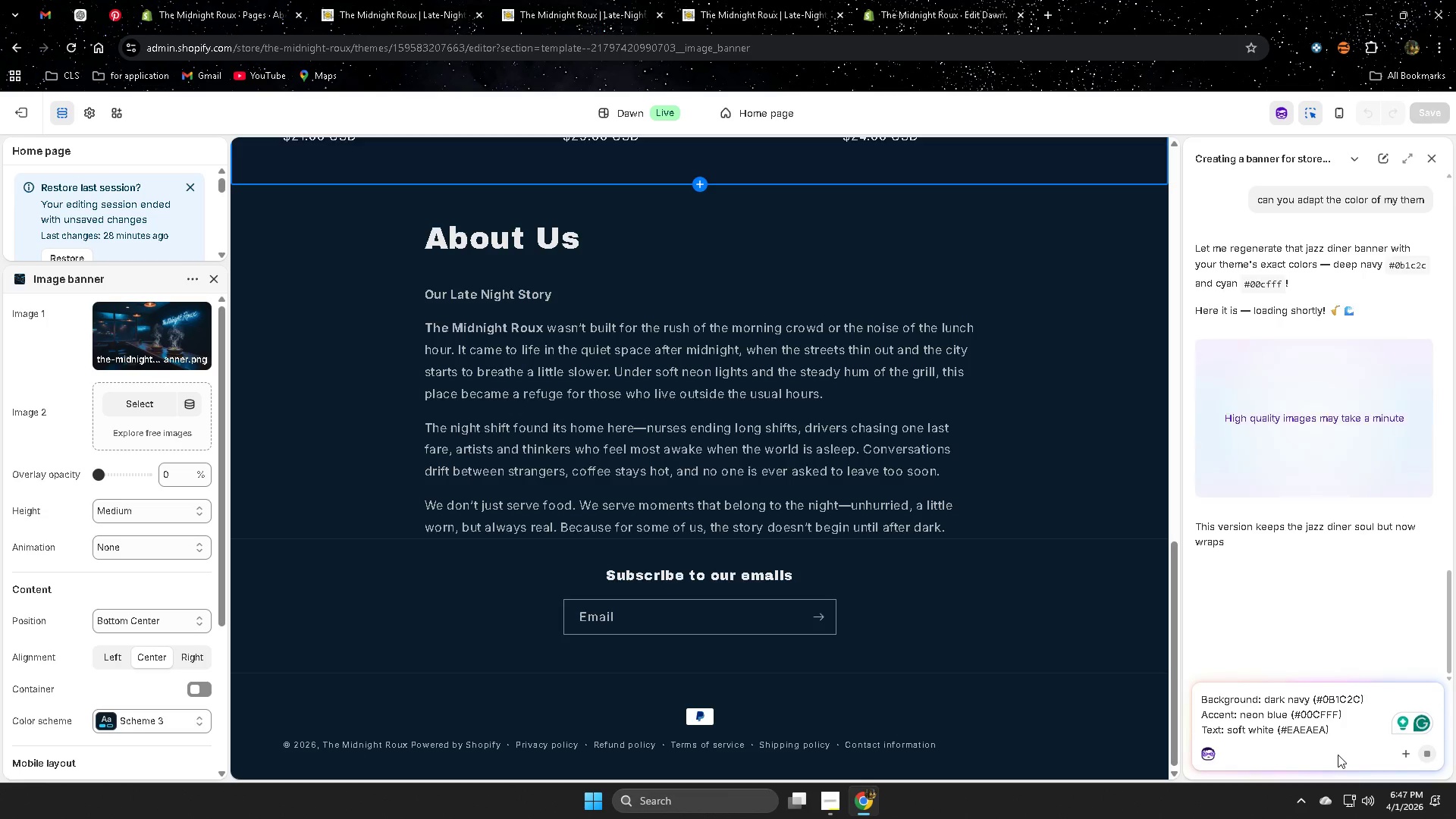 
key(Enter)
 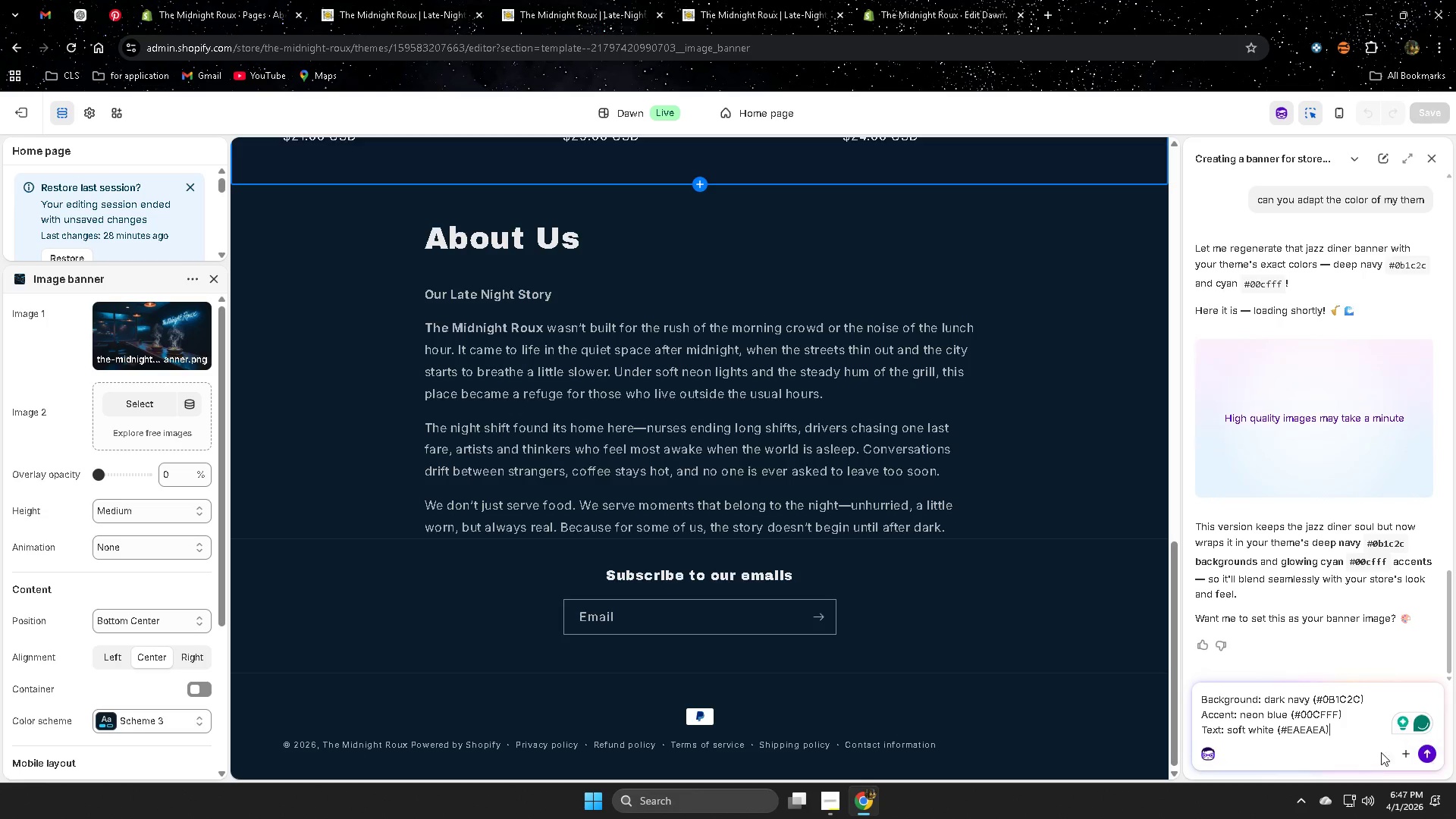 
left_click([1428, 753])
 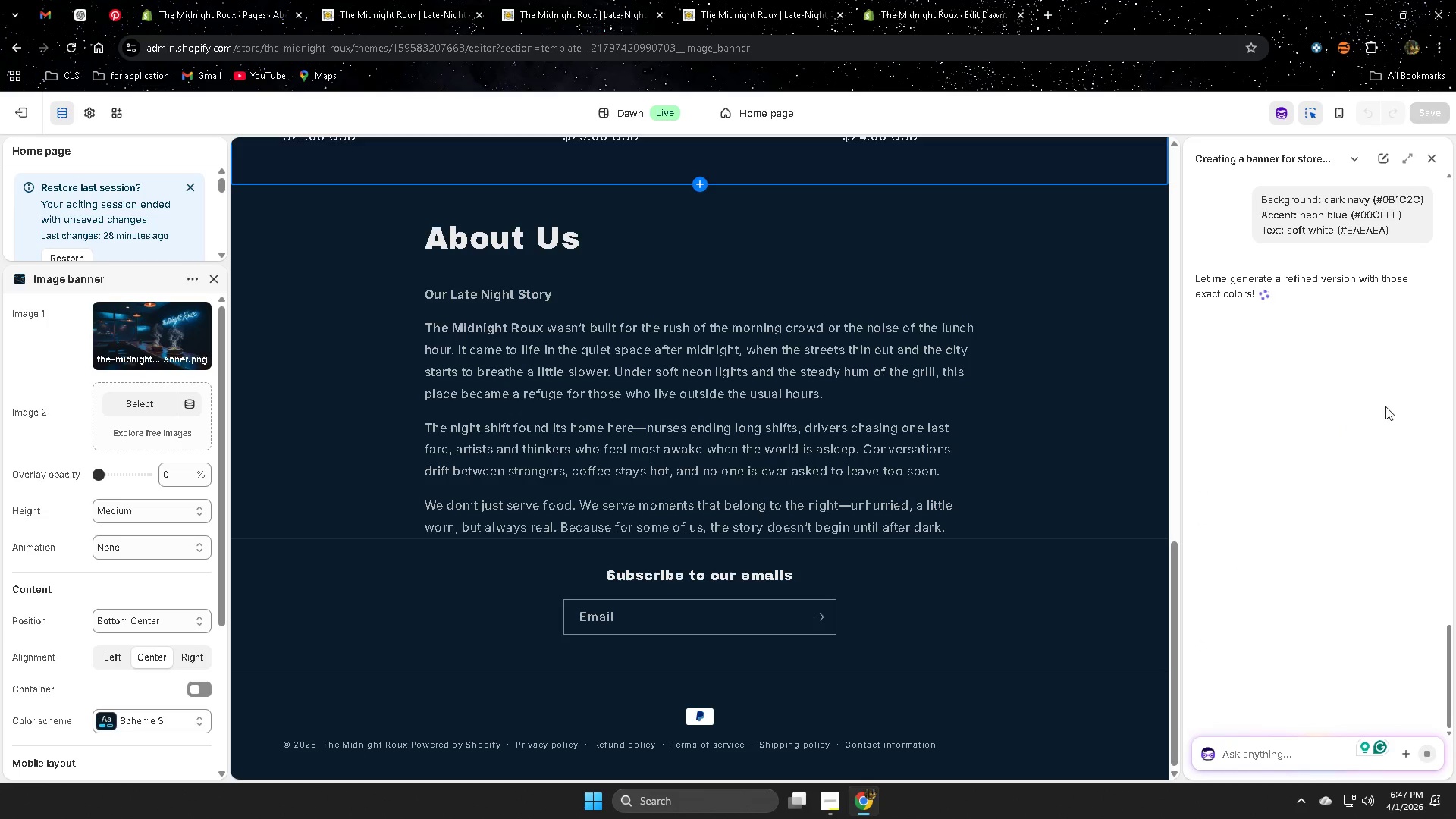 
scroll: coordinate [940, 560], scroll_direction: none, amount: 0.0
 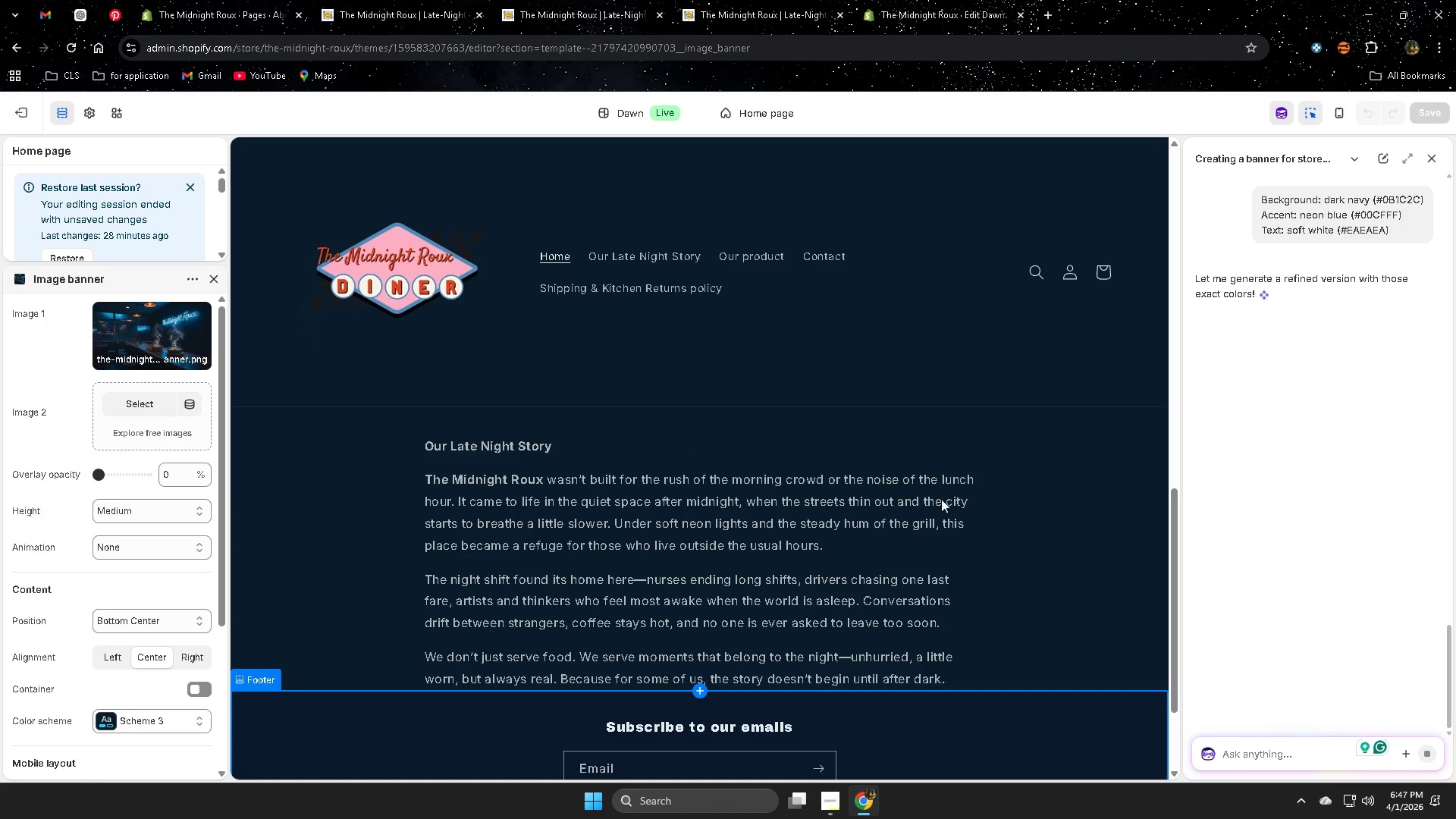 
scroll: coordinate [918, 506], scroll_direction: down, amount: 1.0
 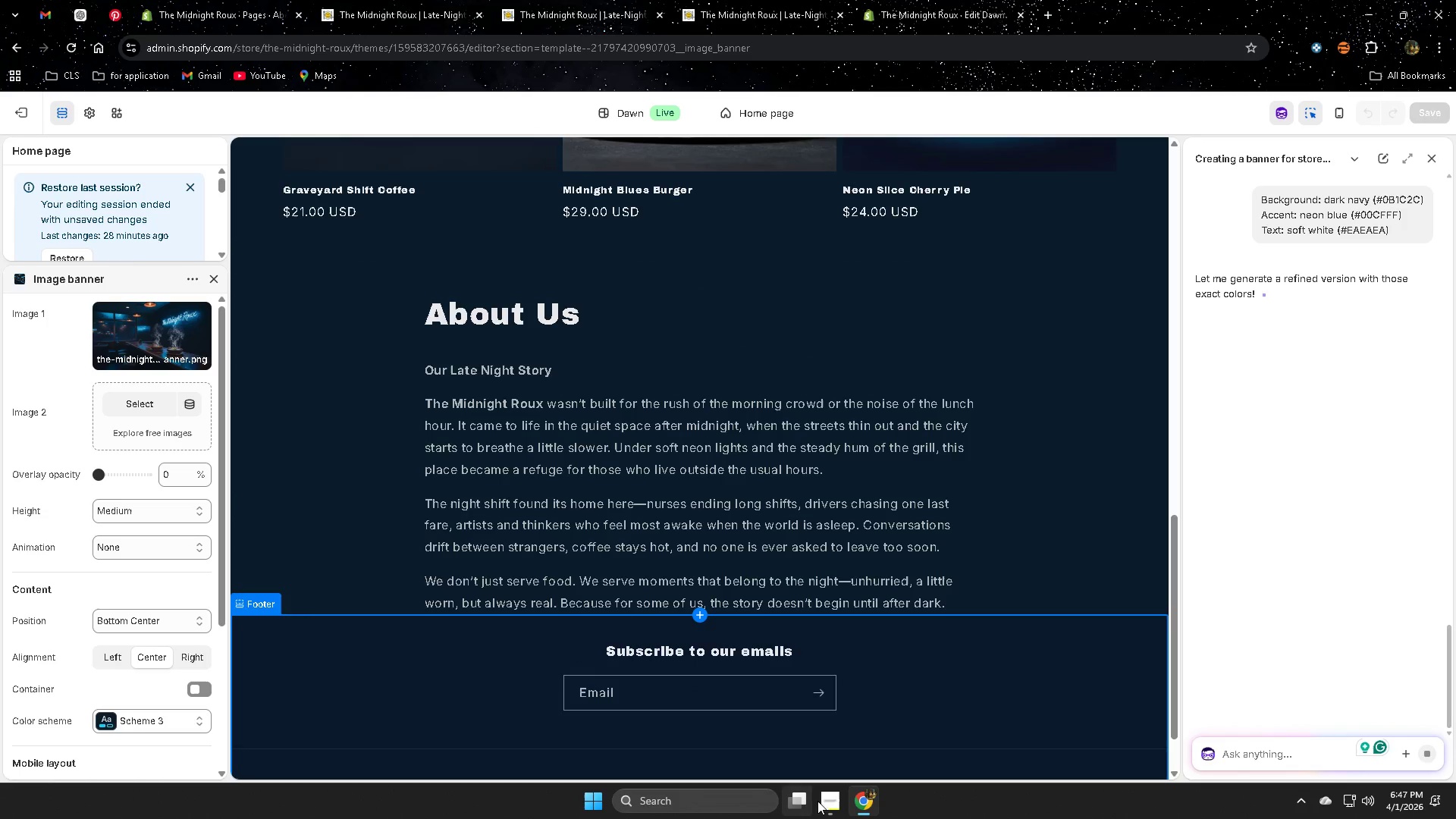 
left_click([837, 803])